 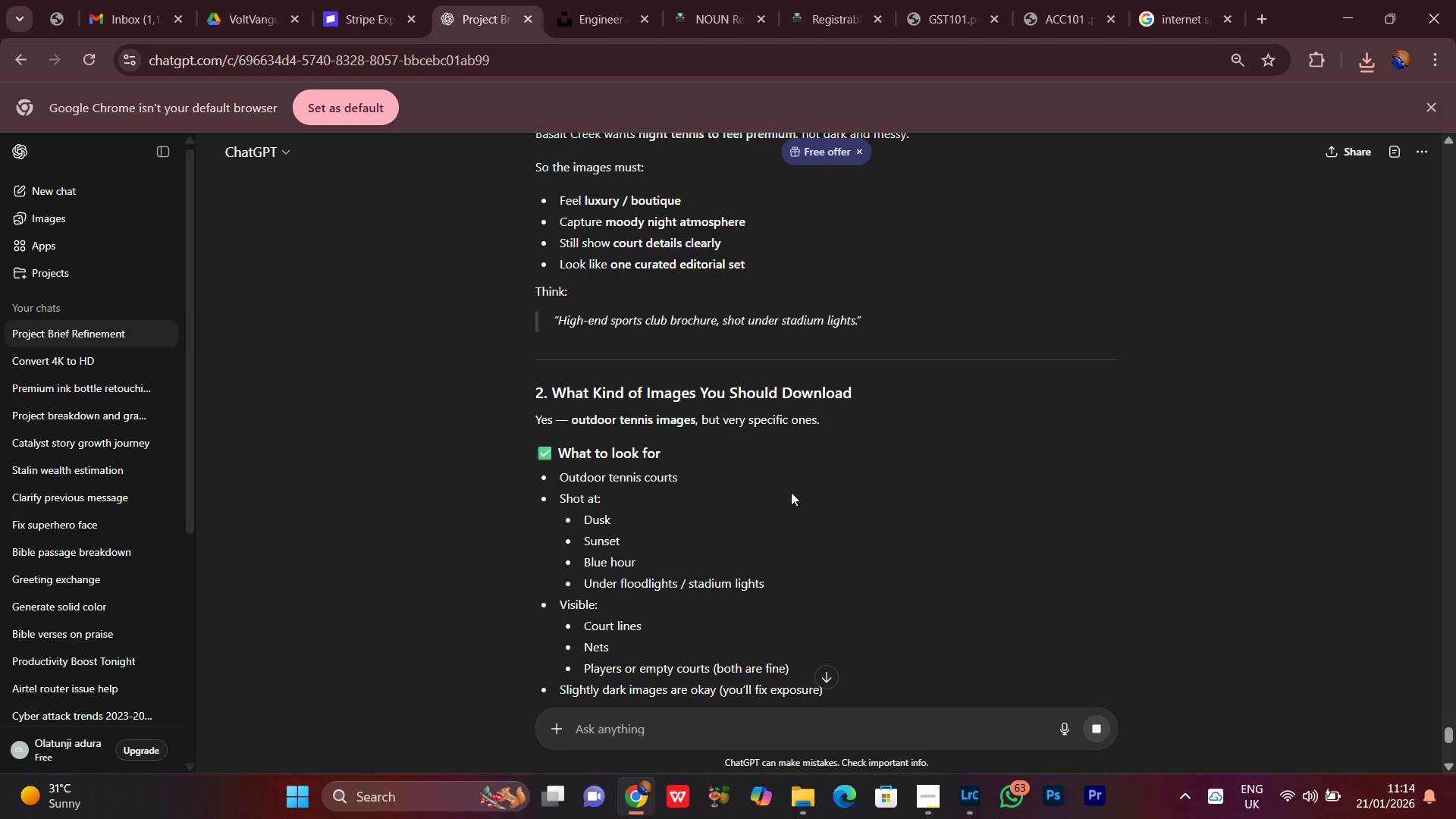 
scroll: coordinate [791, 492], scroll_direction: down, amount: 4.0
 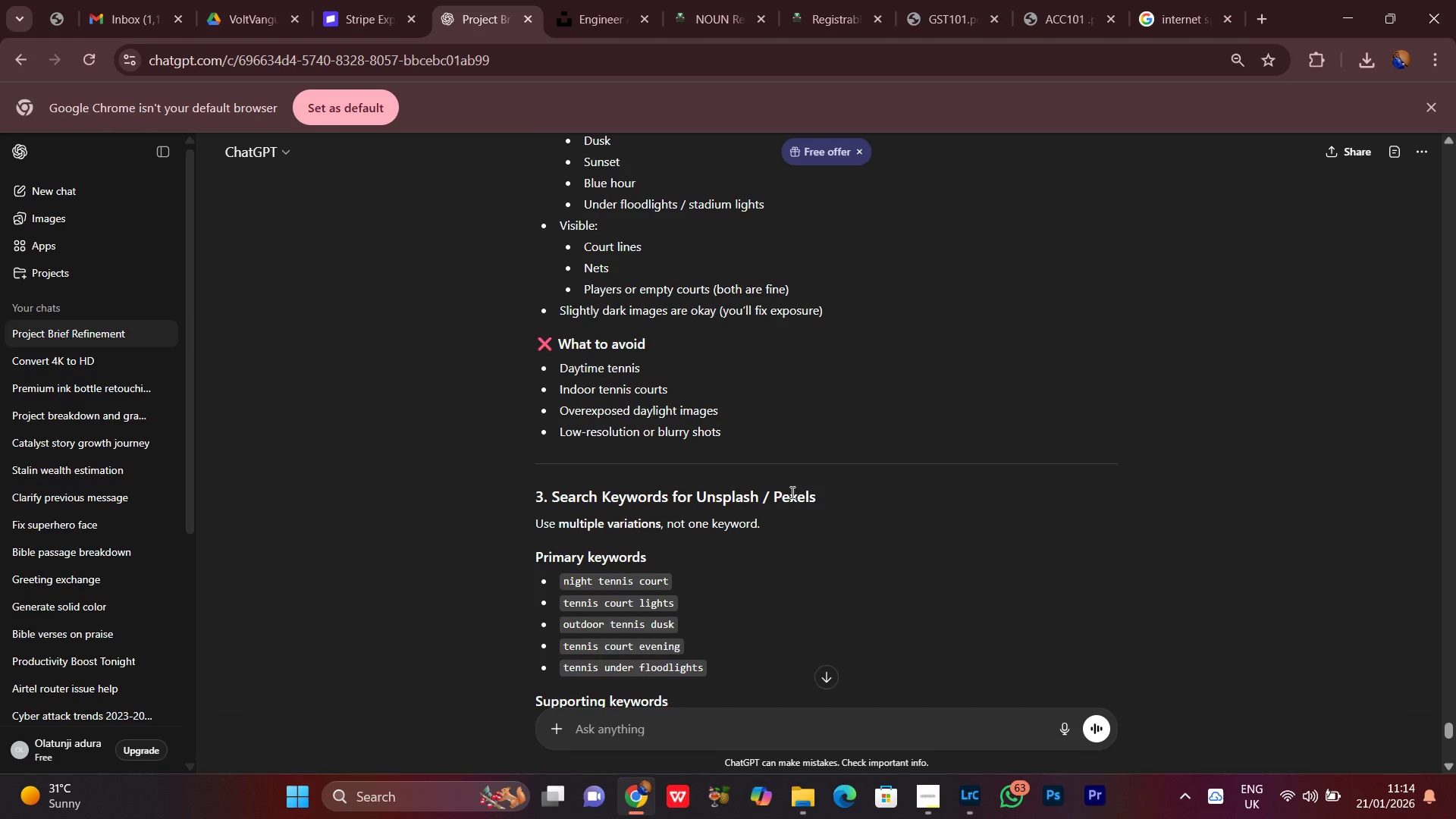 
wait(6.25)
 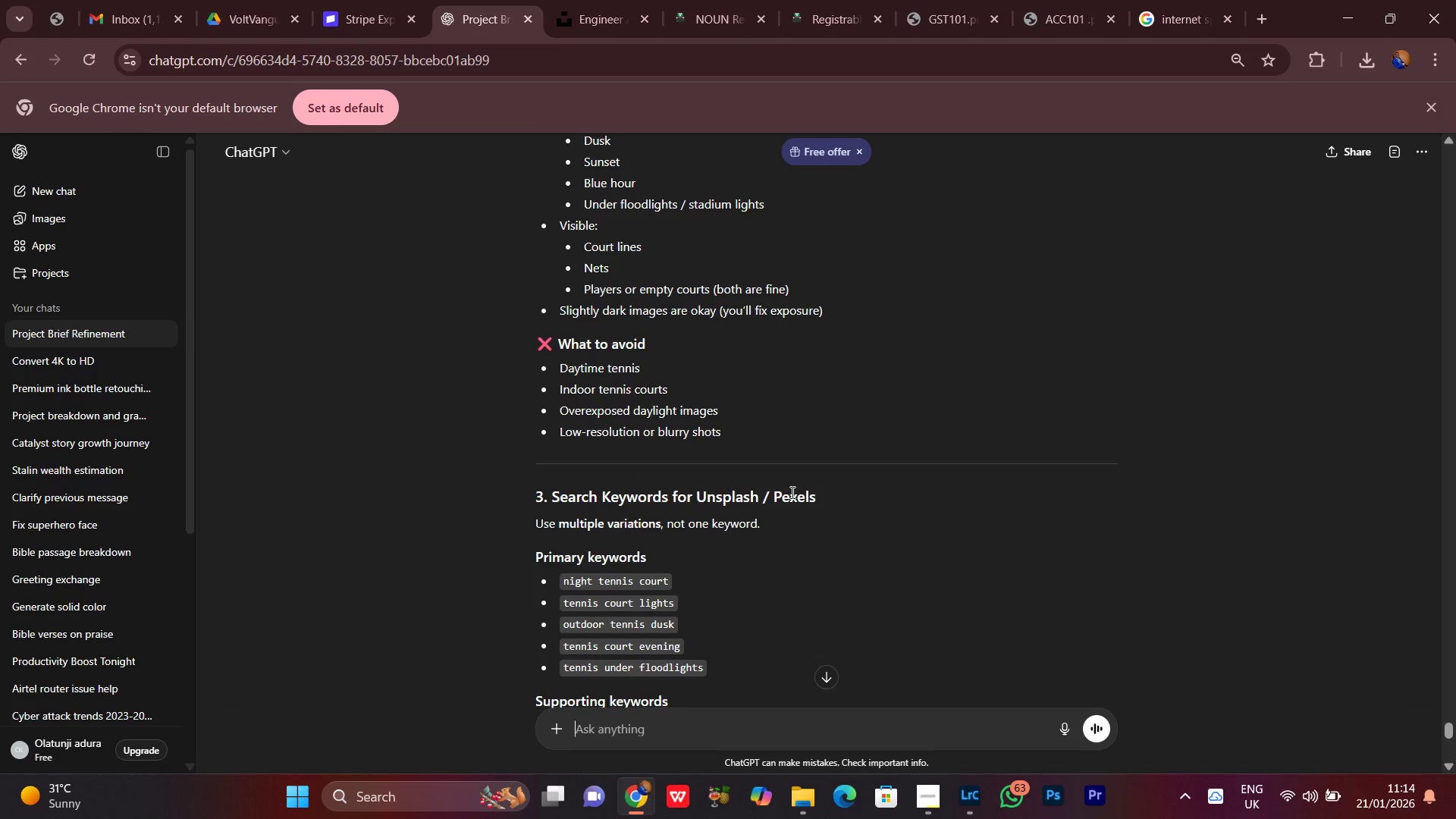 
scroll: coordinate [844, 518], scroll_direction: up, amount: 5.0
 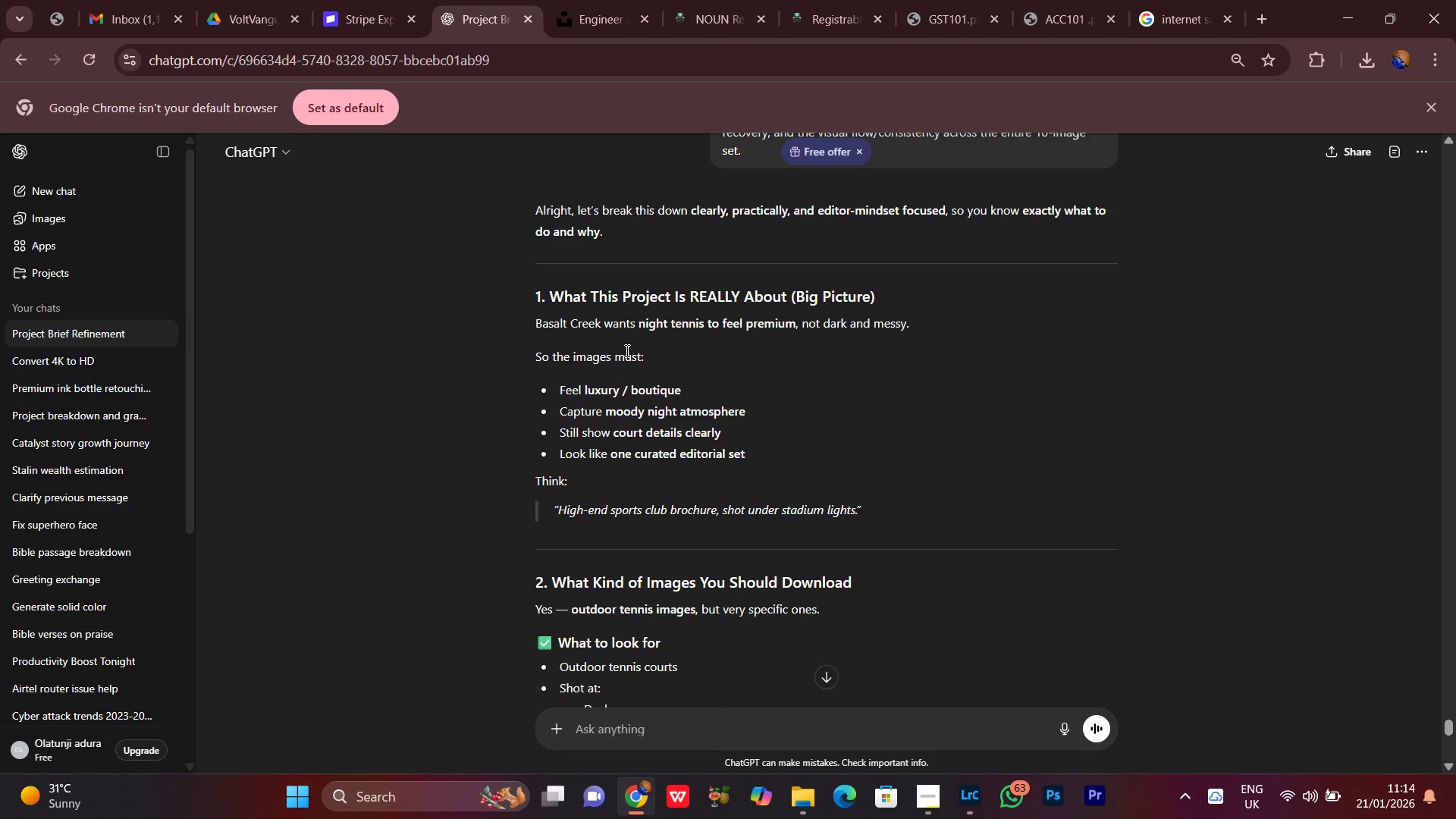 
mouse_move([1285, 792])
 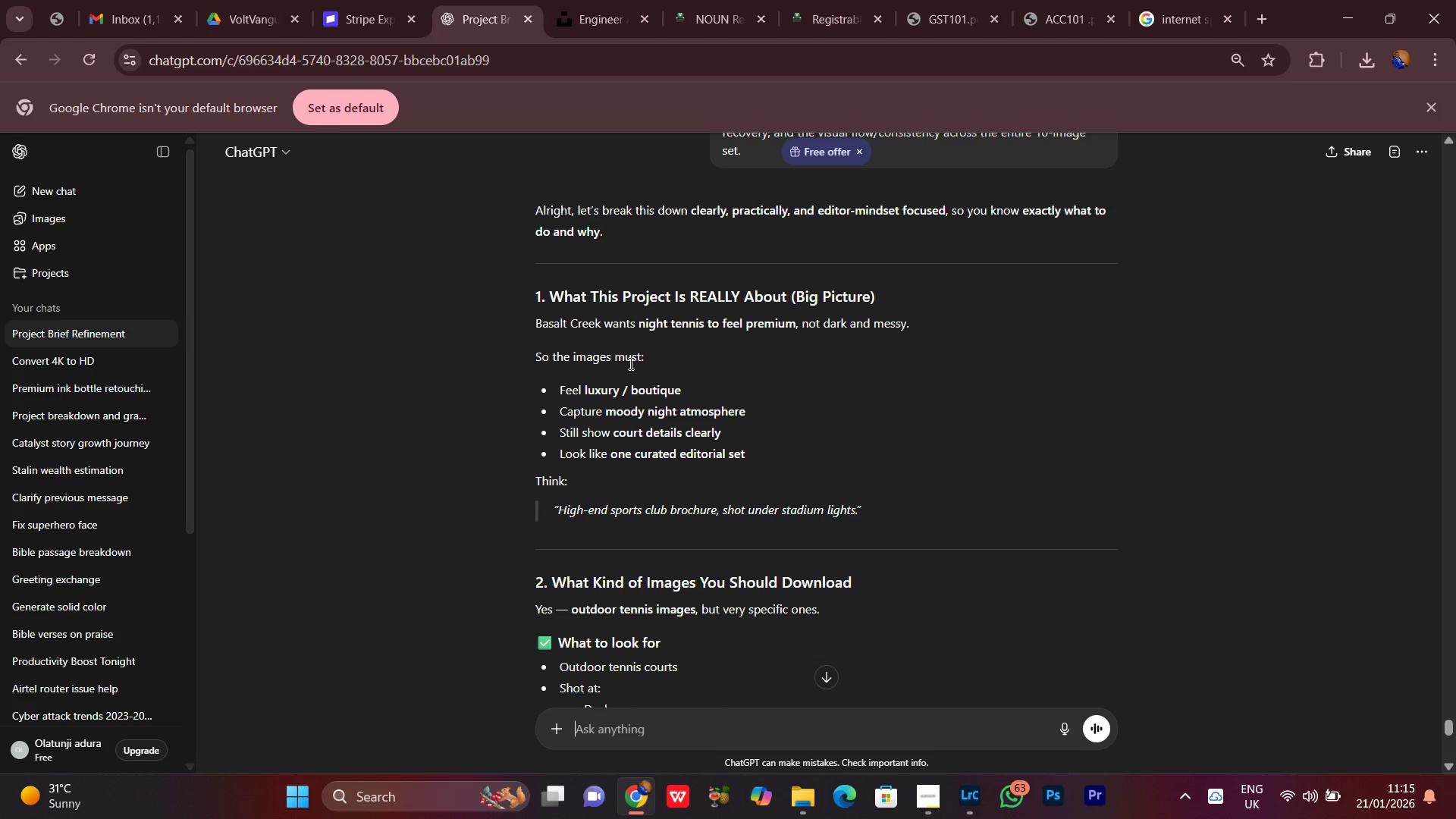 
wait(16.0)
 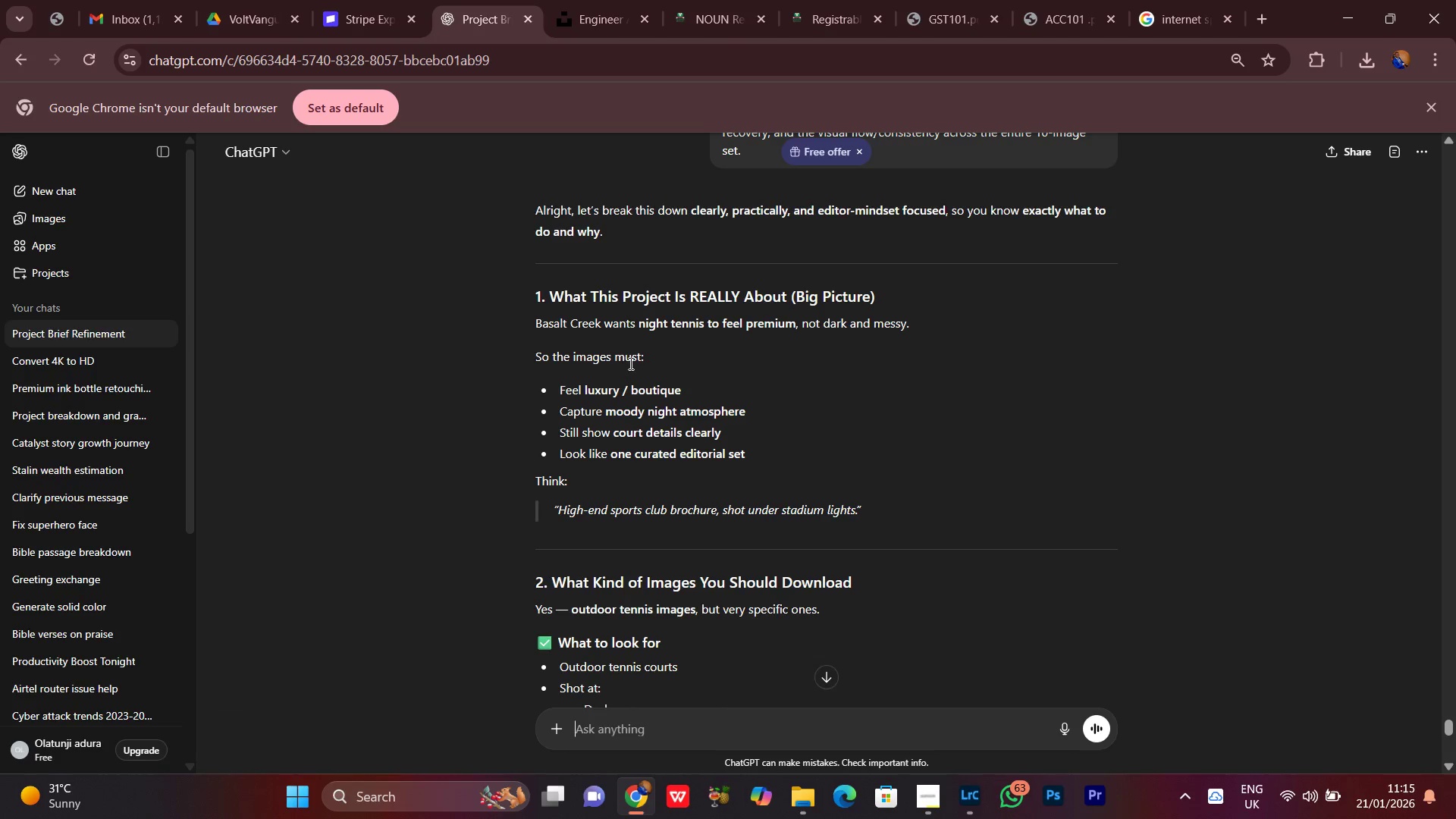 
scroll: coordinate [763, 416], scroll_direction: down, amount: 1.0
 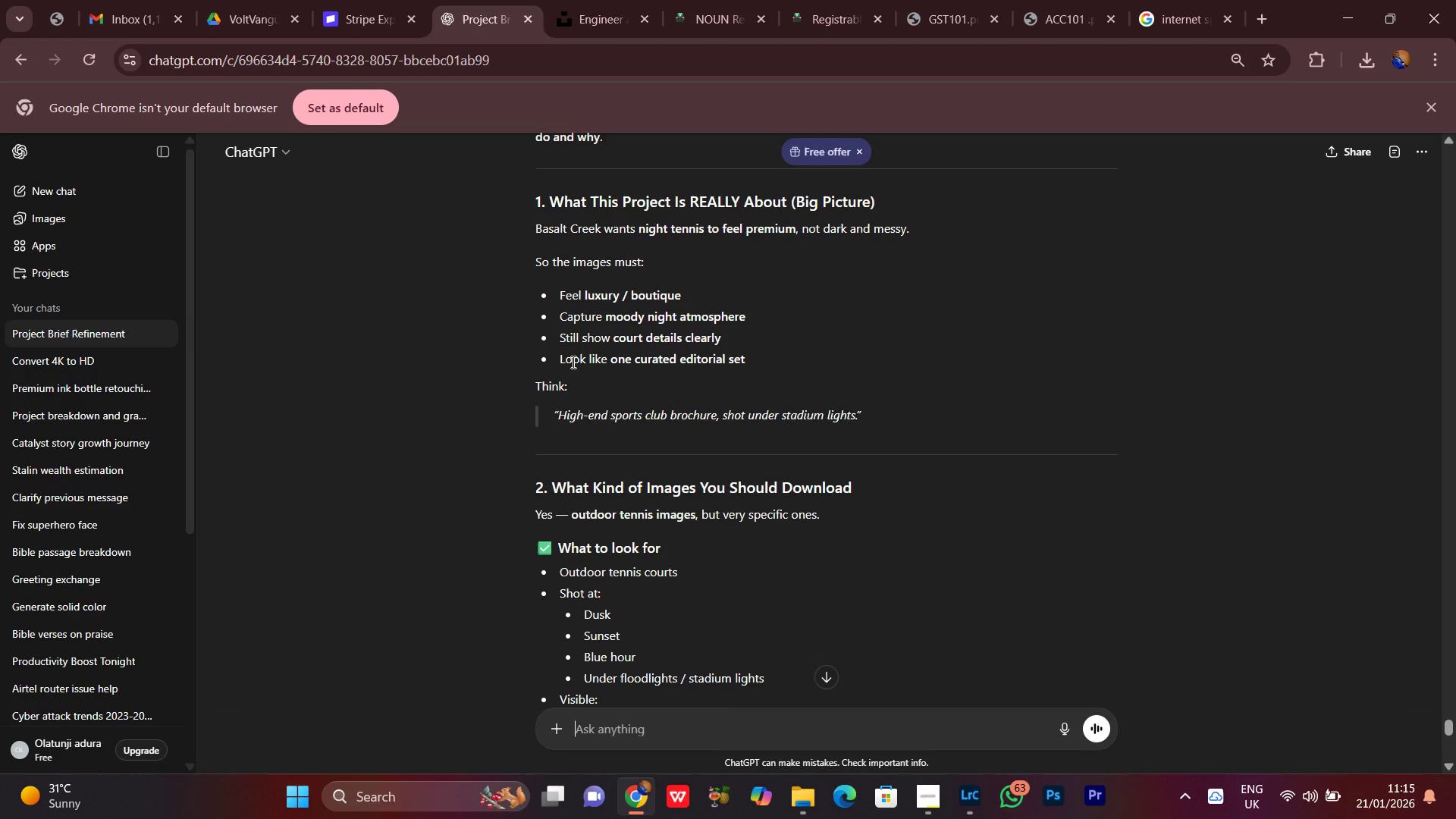 
wait(5.77)
 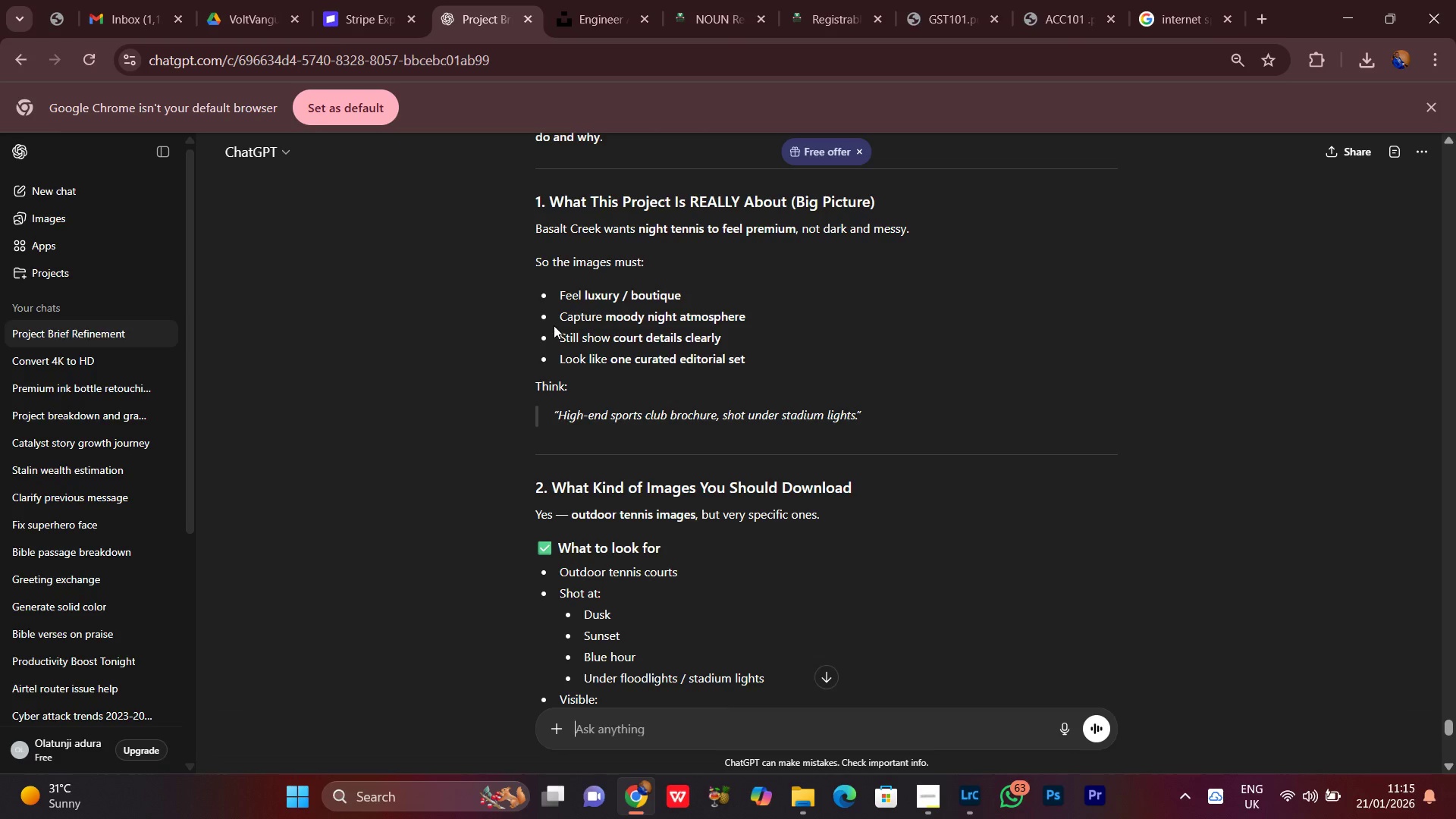 
scroll: coordinate [546, 394], scroll_direction: down, amount: 1.0
 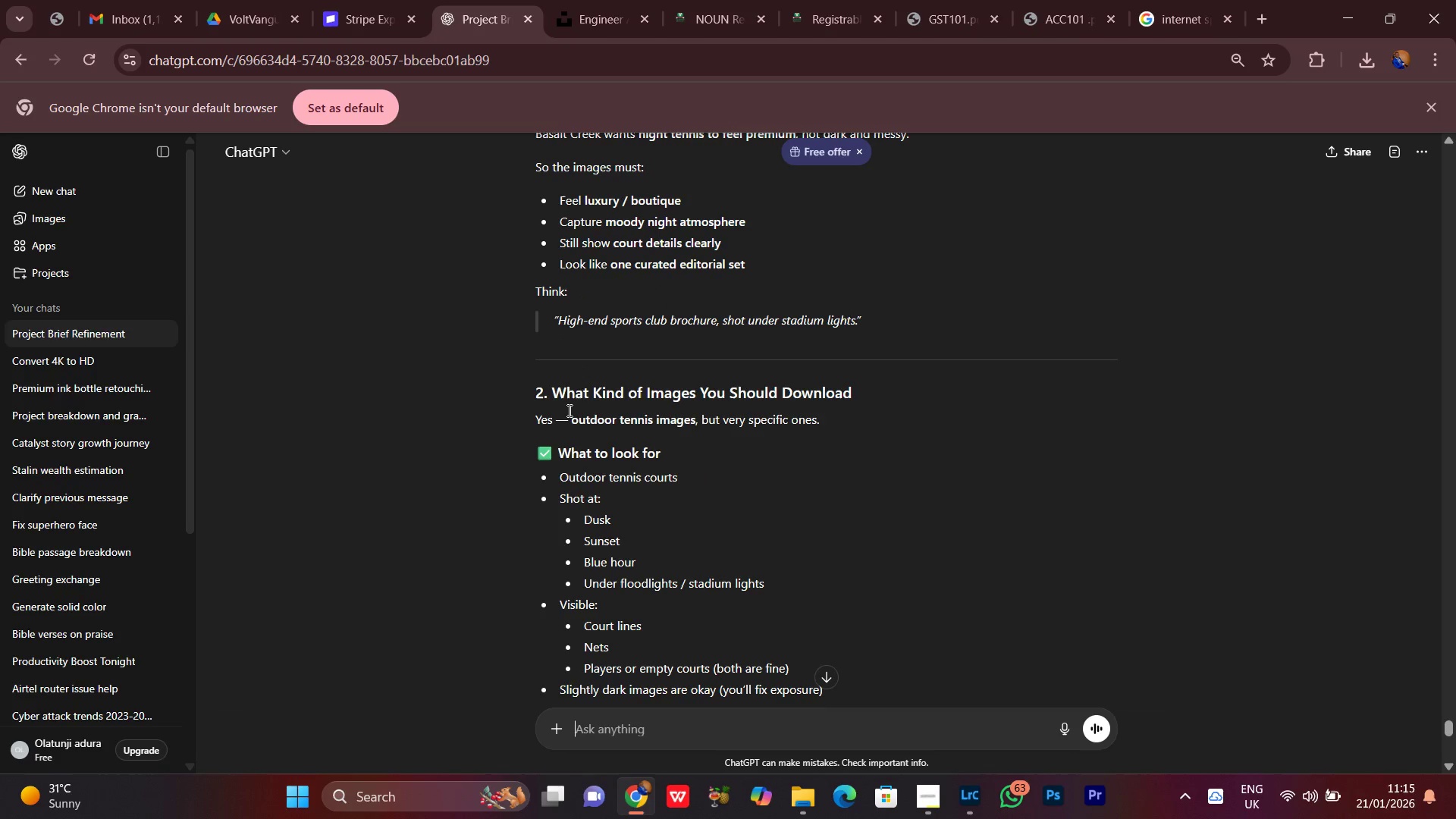 
wait(7.79)
 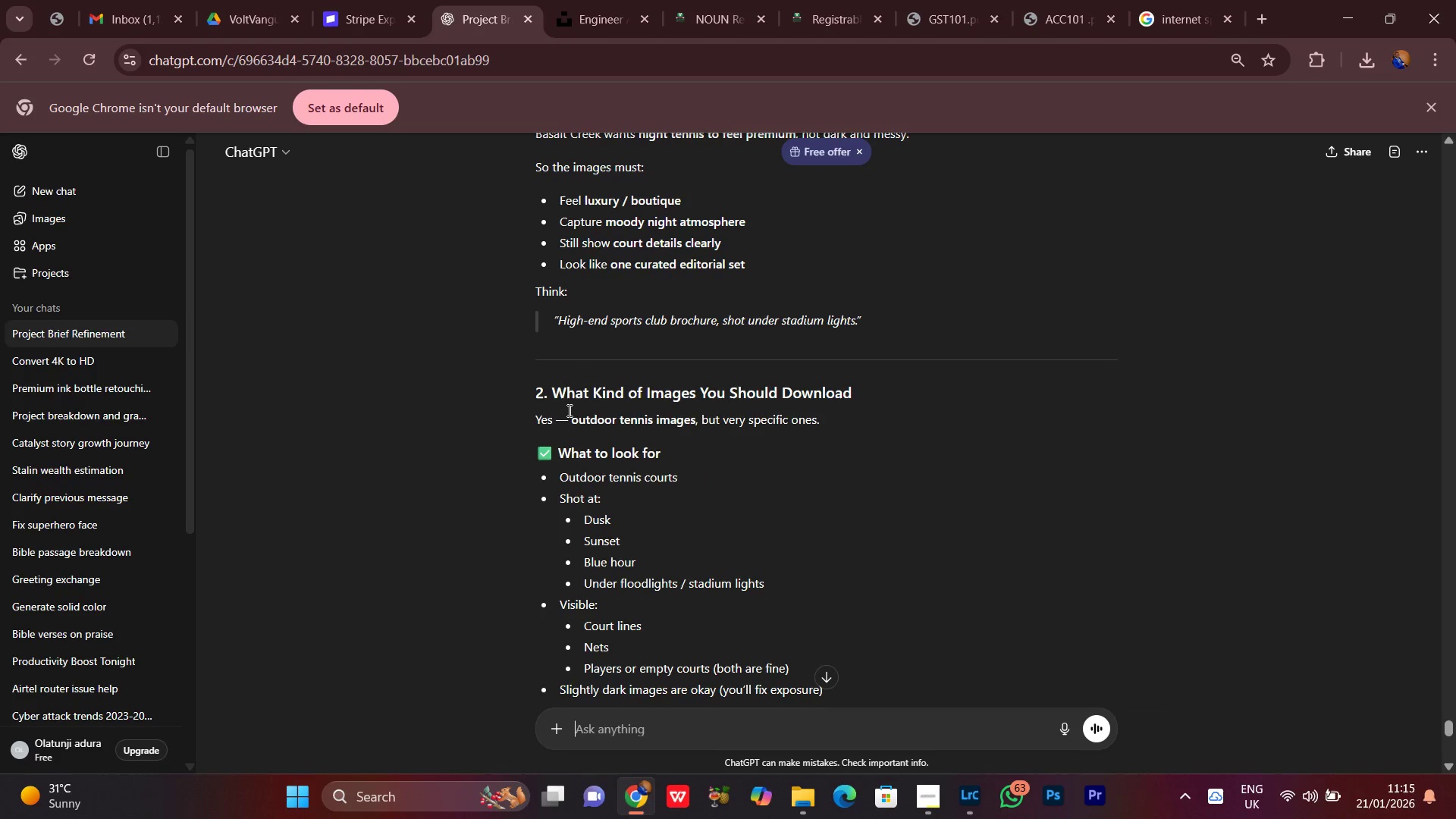 
left_click([136, 0])
 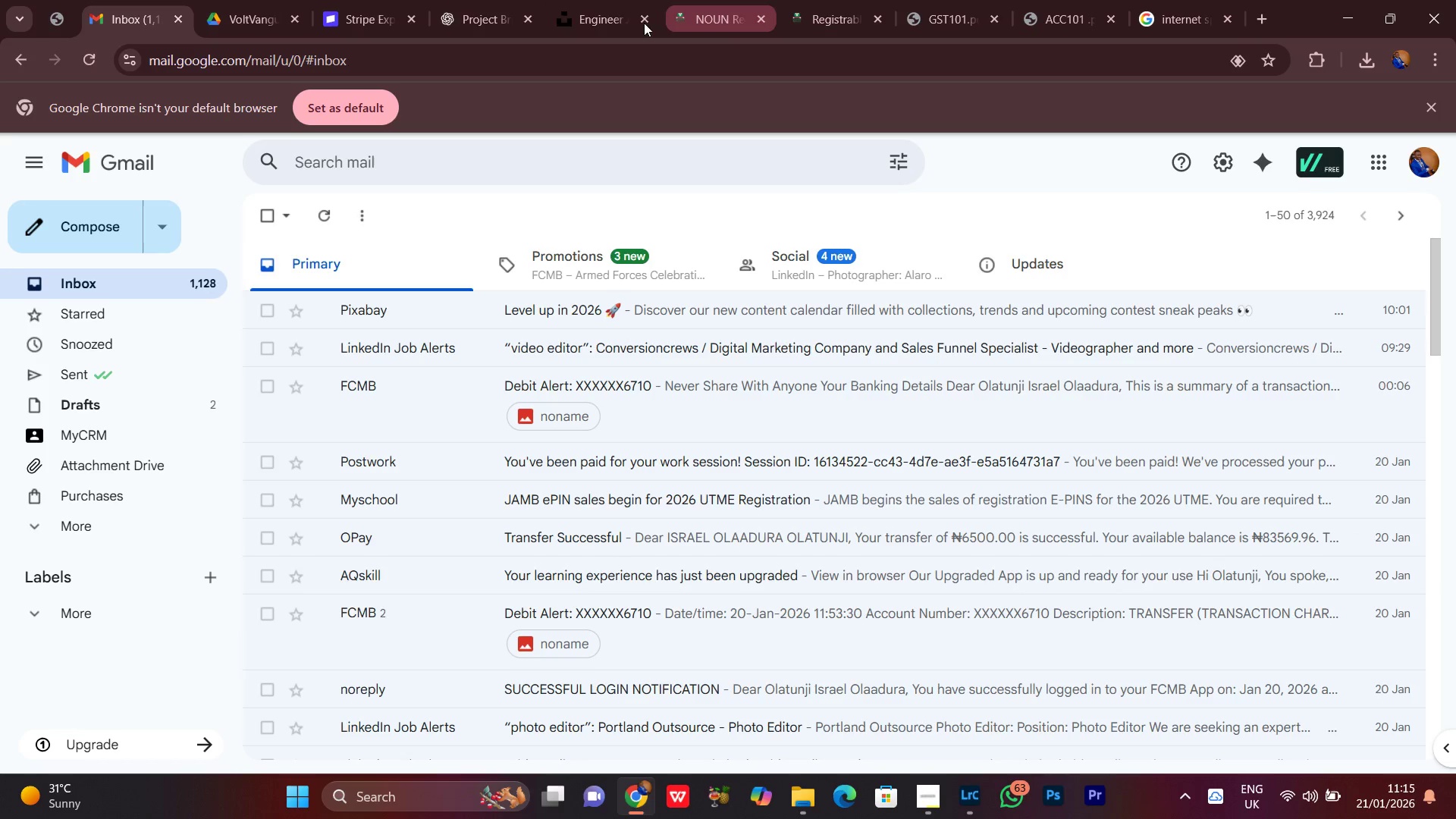 
left_click([484, 0])
 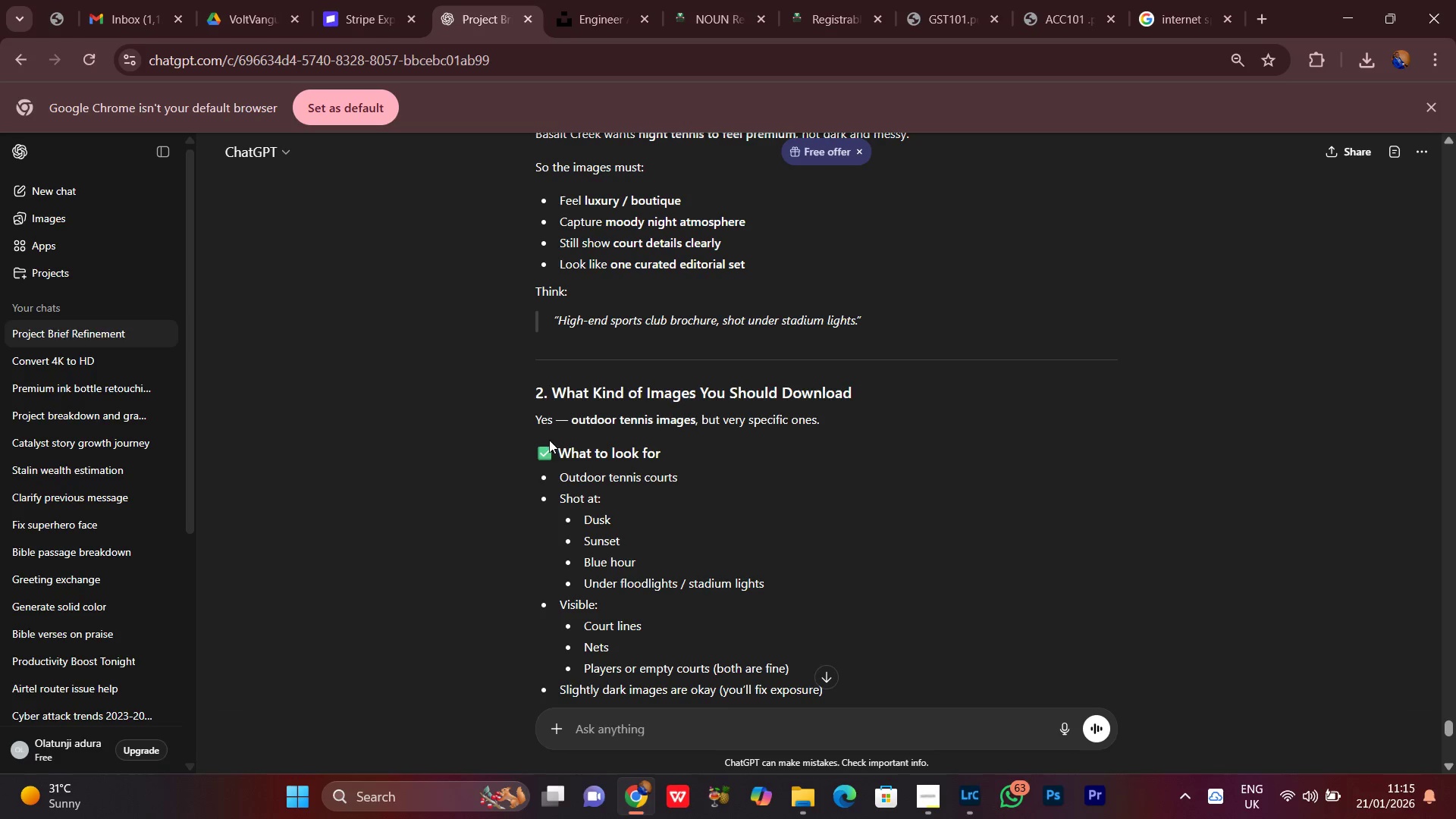 
wait(8.28)
 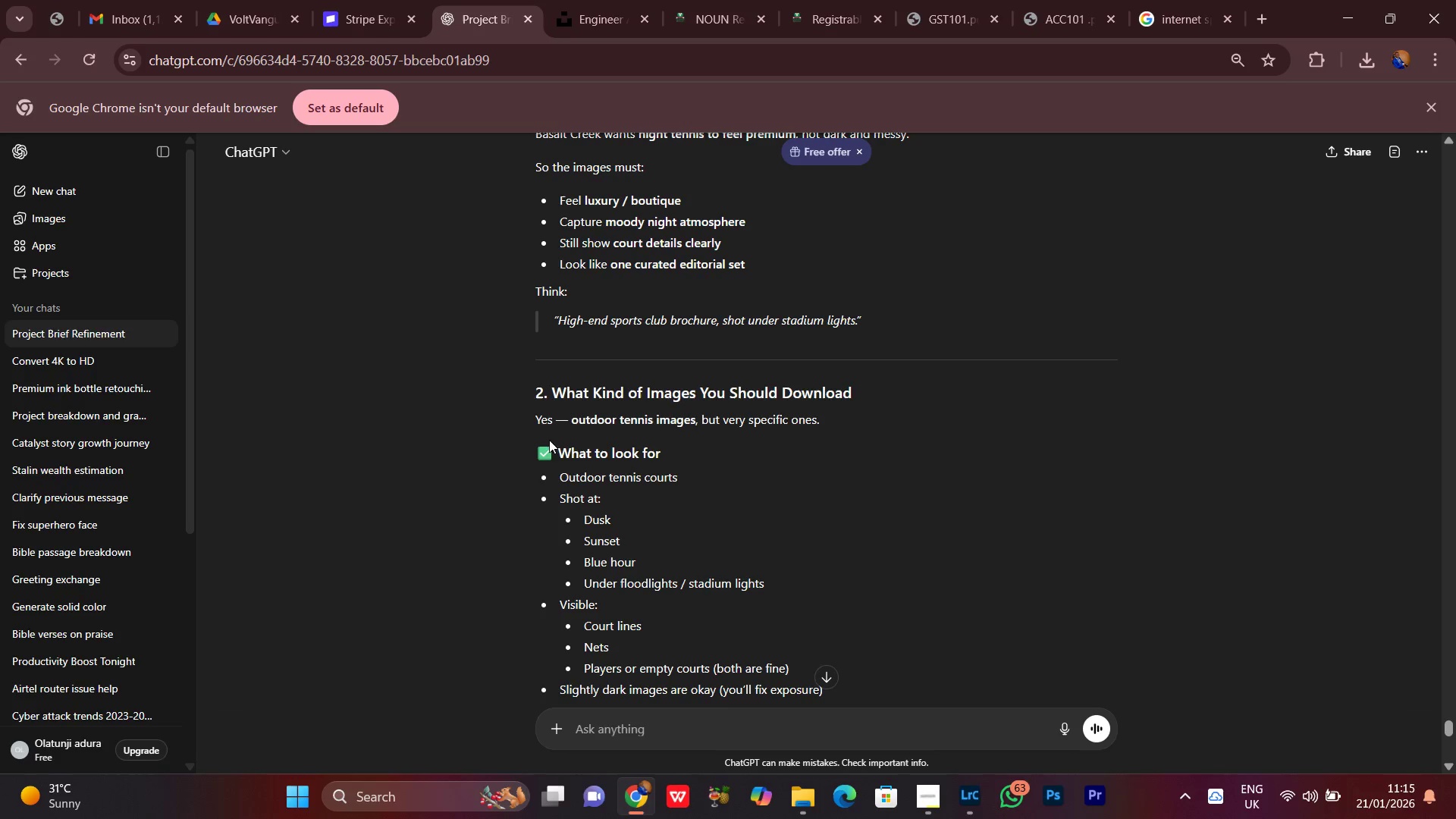 
scroll: coordinate [798, 417], scroll_direction: down, amount: 1.0
 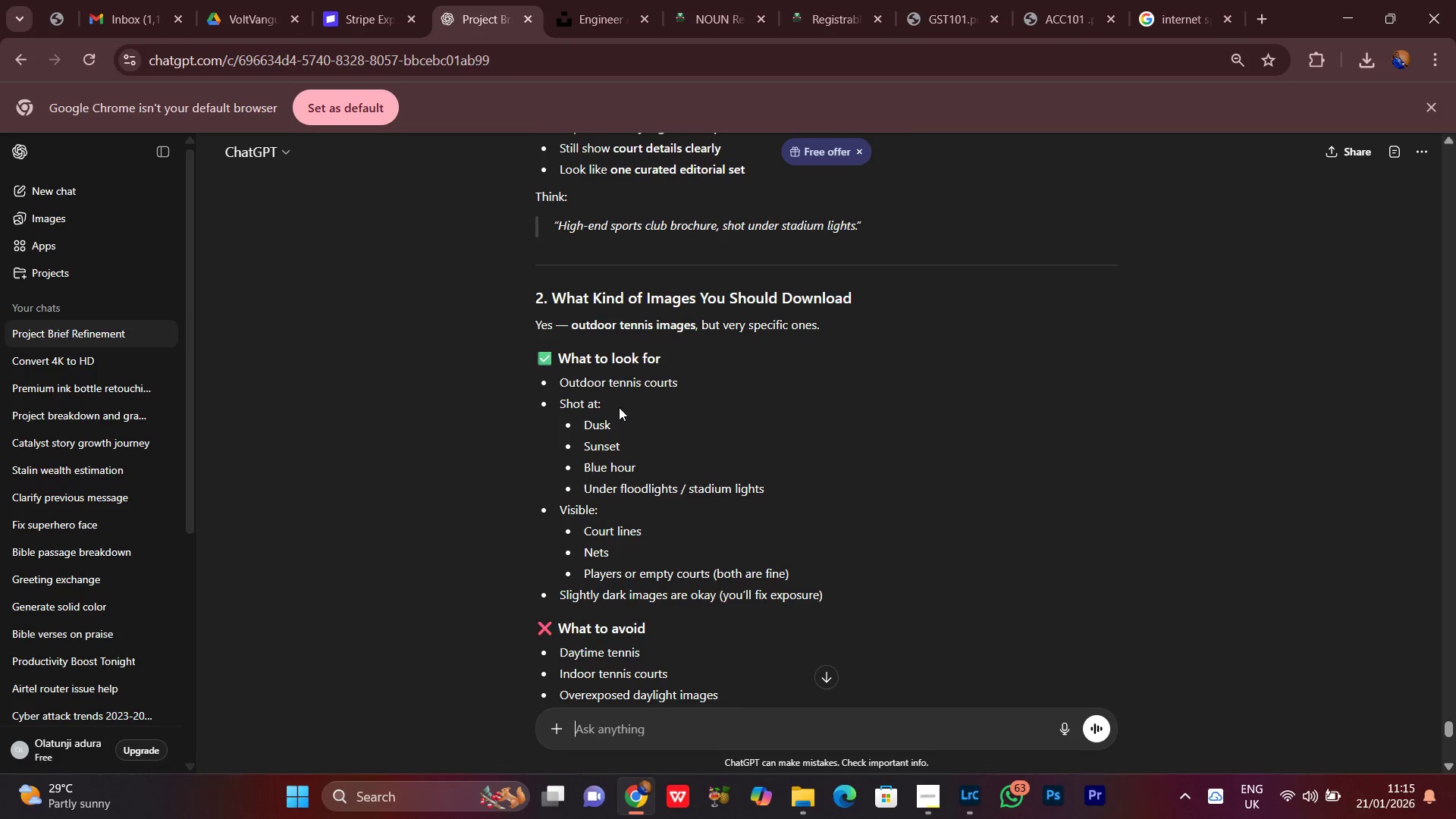 
wait(8.51)
 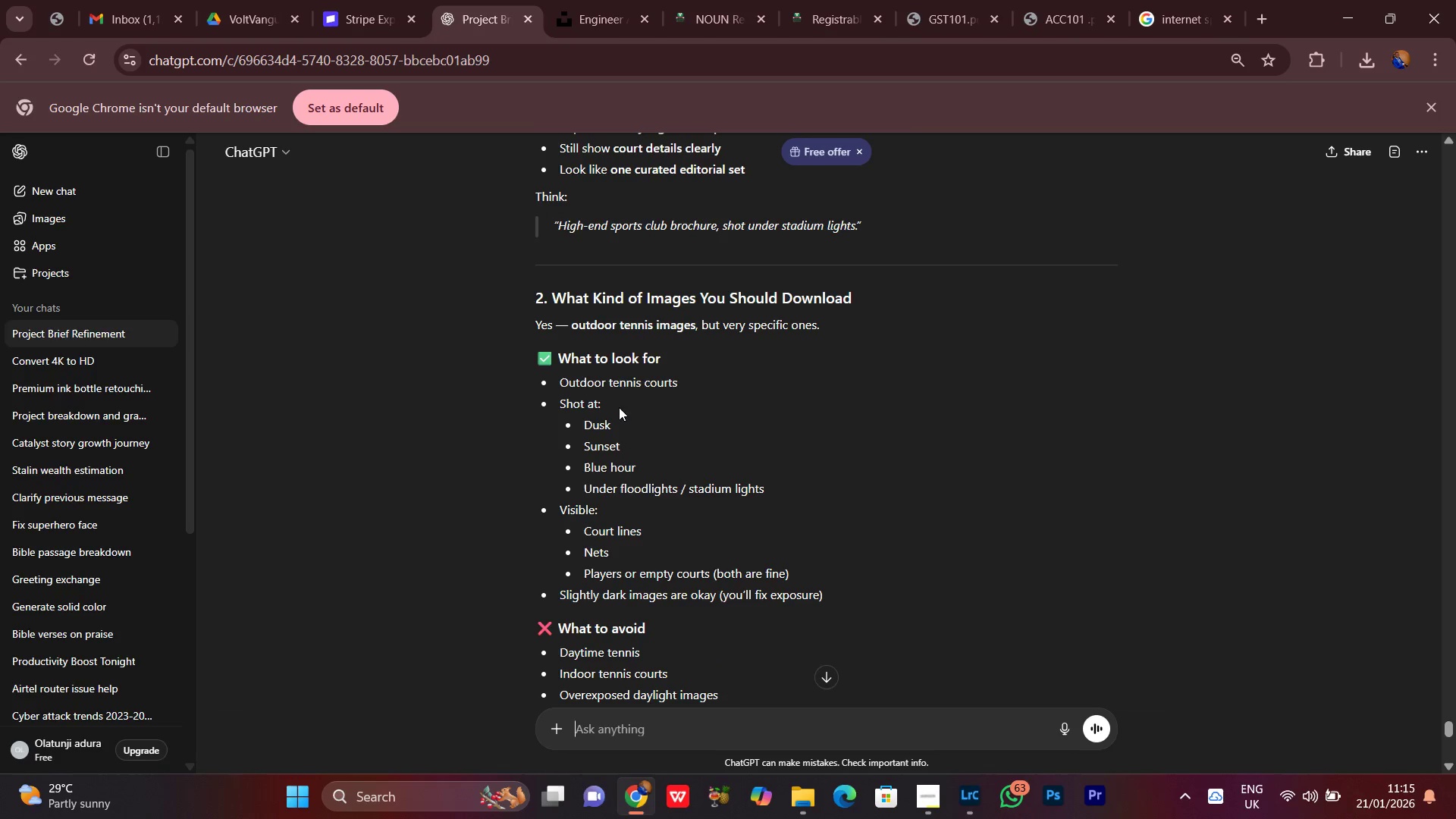 
scroll: coordinate [614, 460], scroll_direction: down, amount: 3.0
 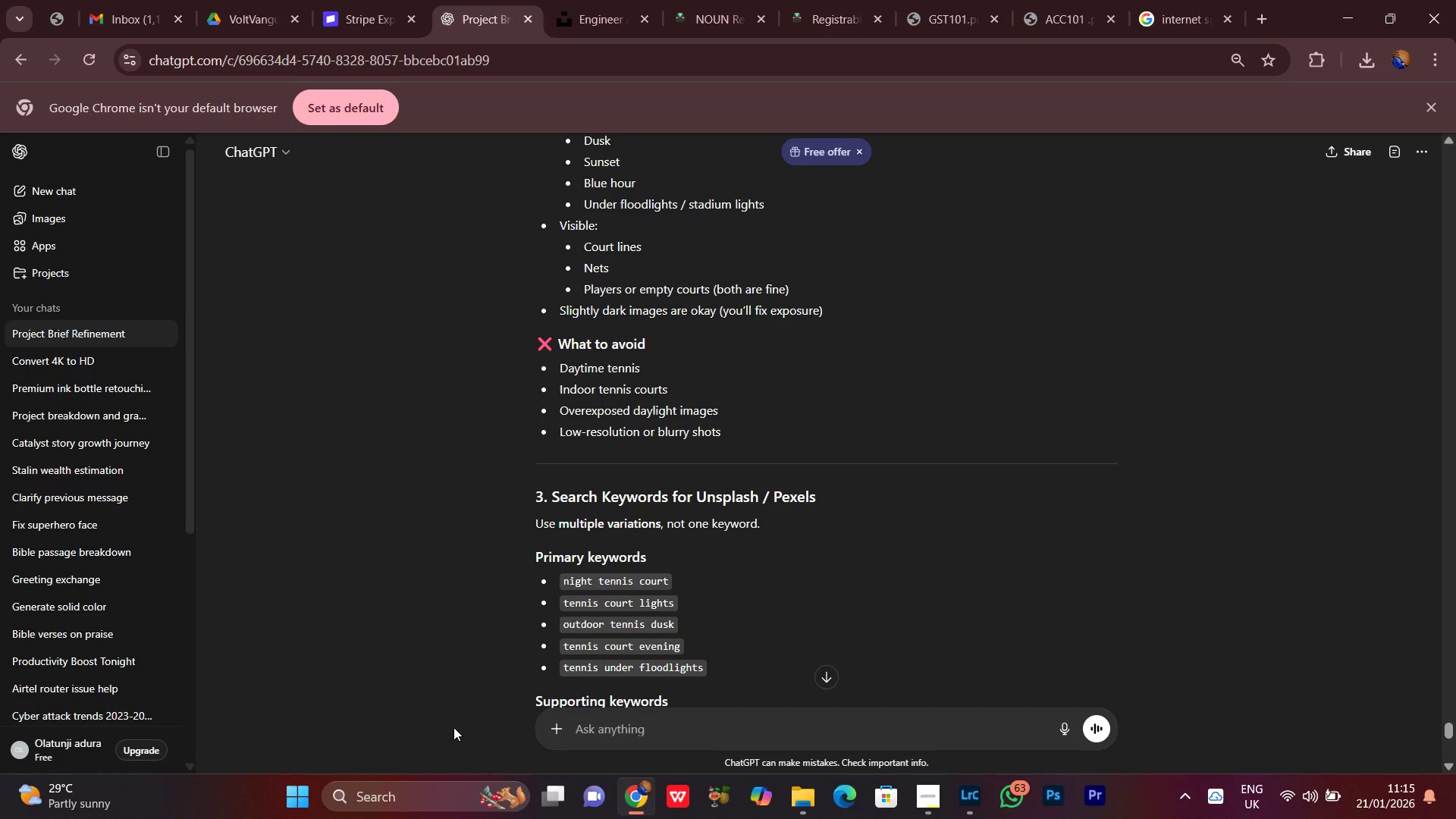 
wait(5.23)
 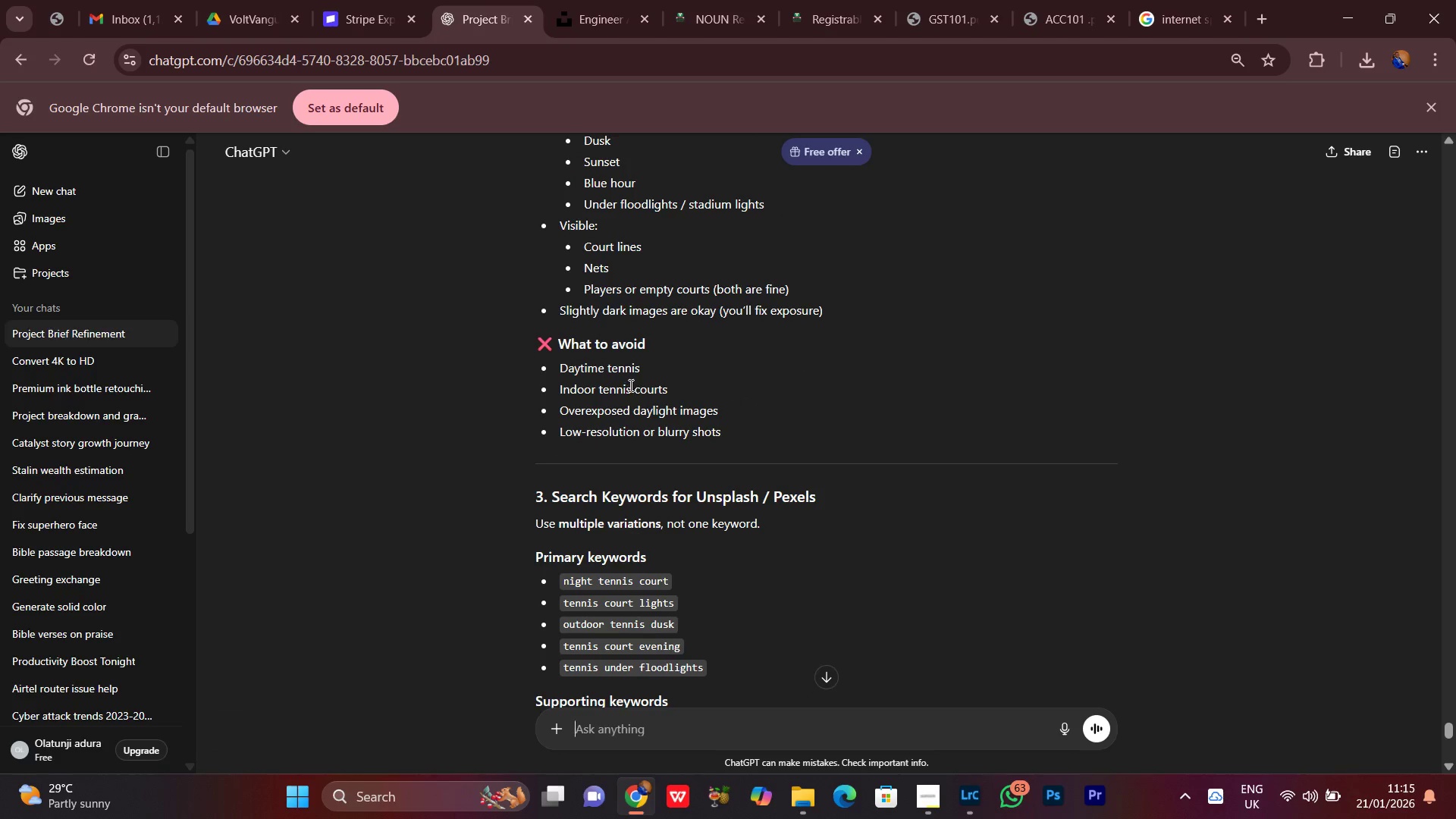 
scroll: coordinate [714, 530], scroll_direction: down, amount: 1.0
 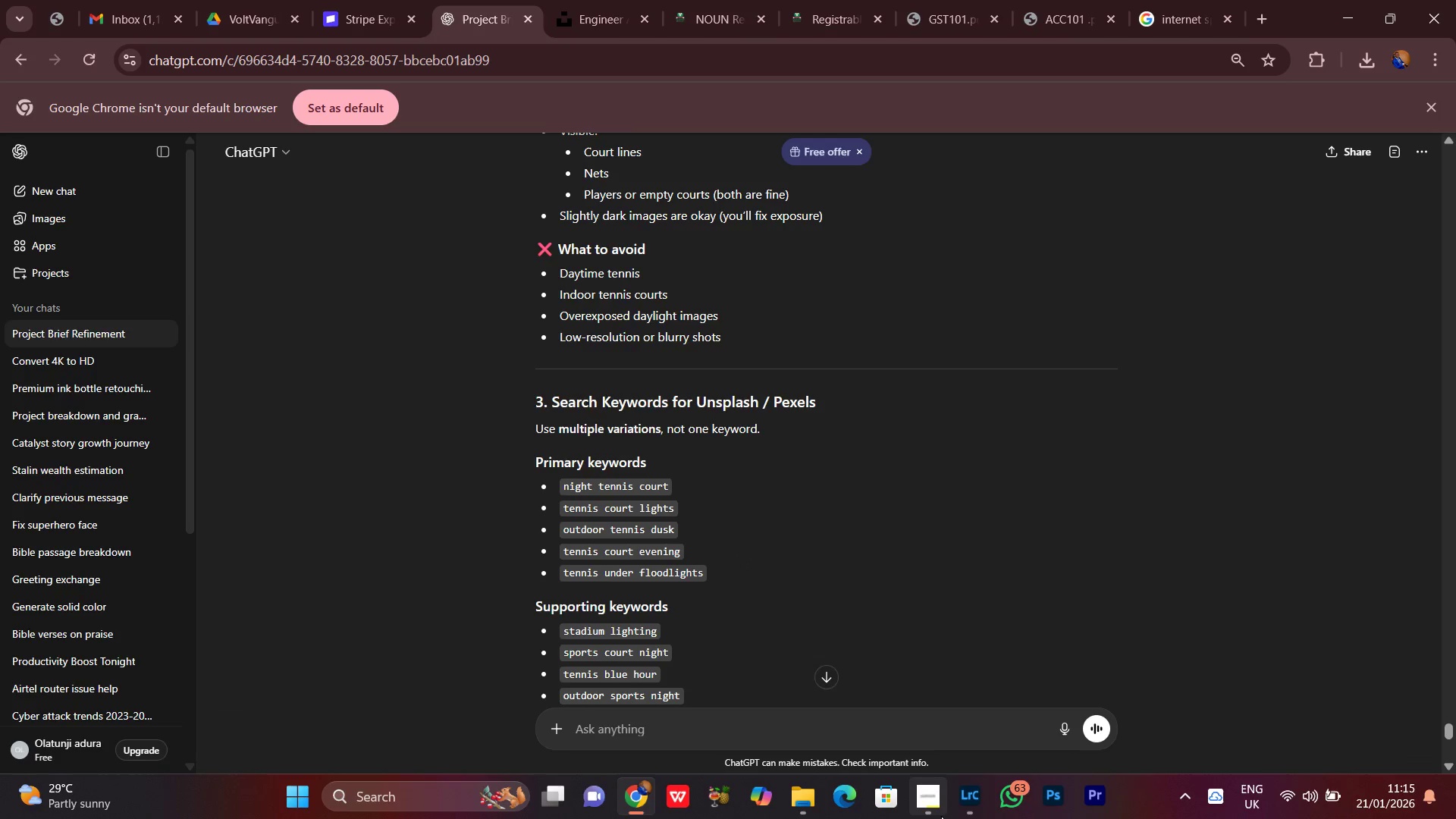 
left_click([929, 805])